 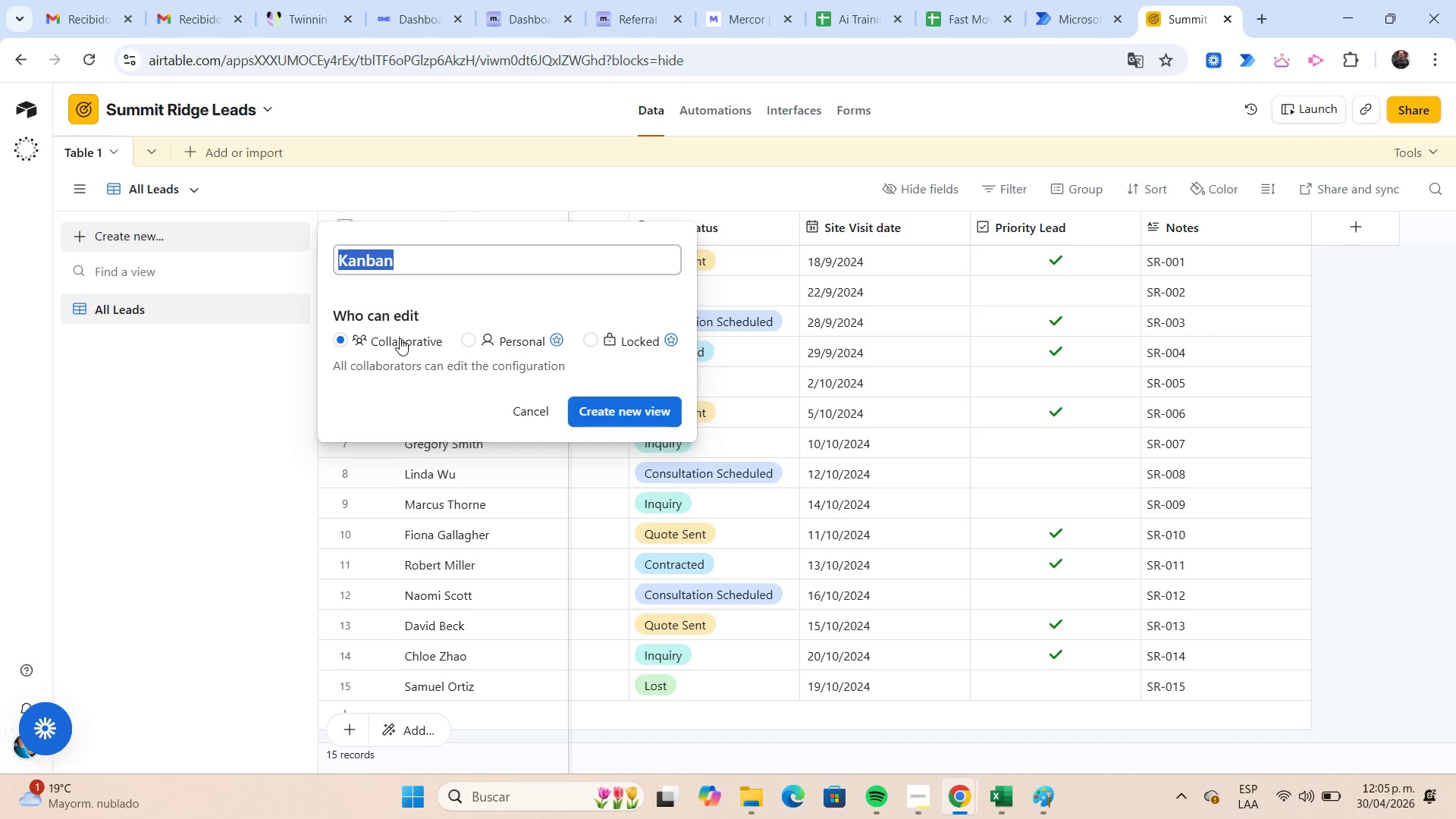 
left_click([588, 409])
 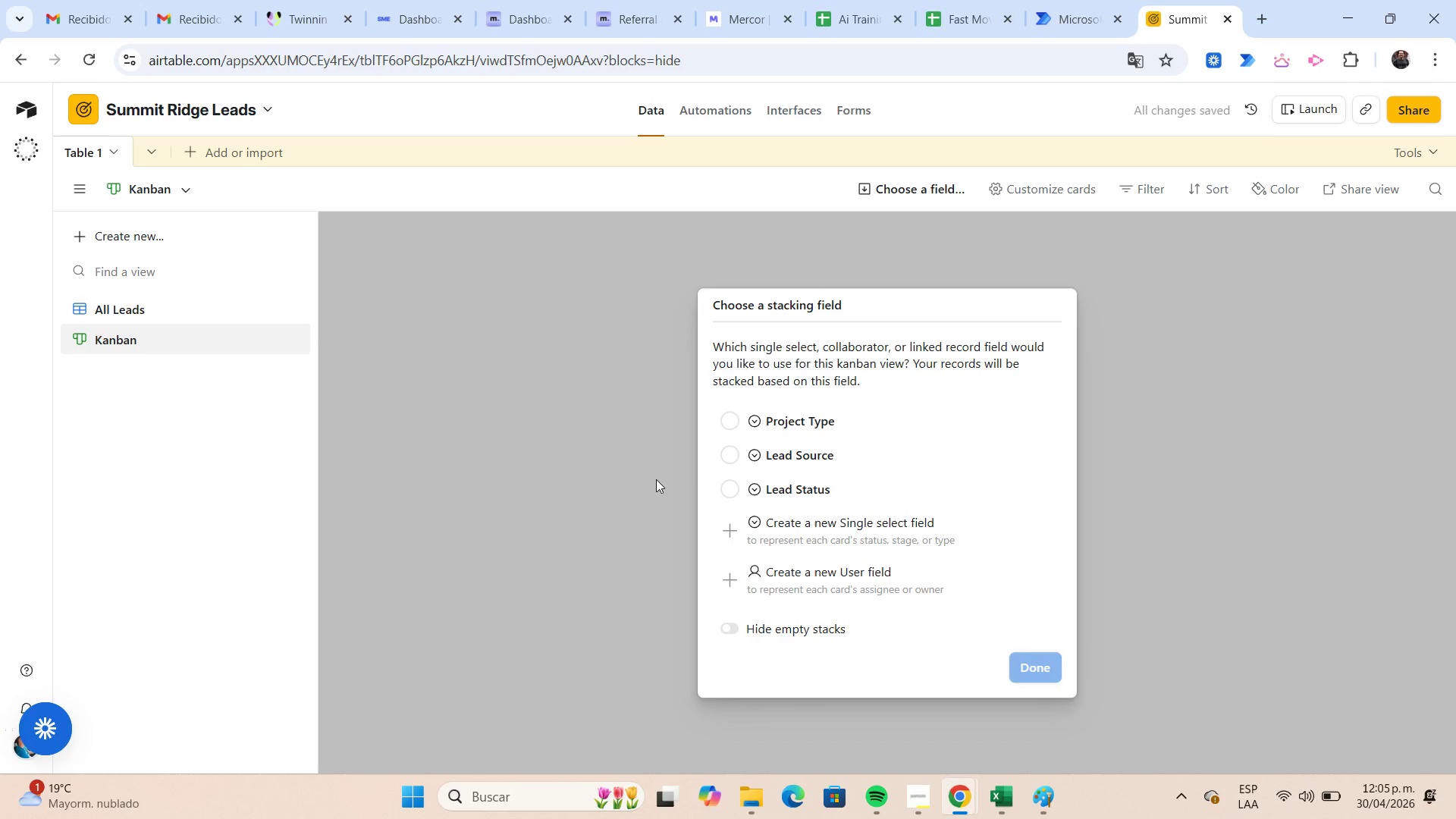 
left_click([728, 490])
 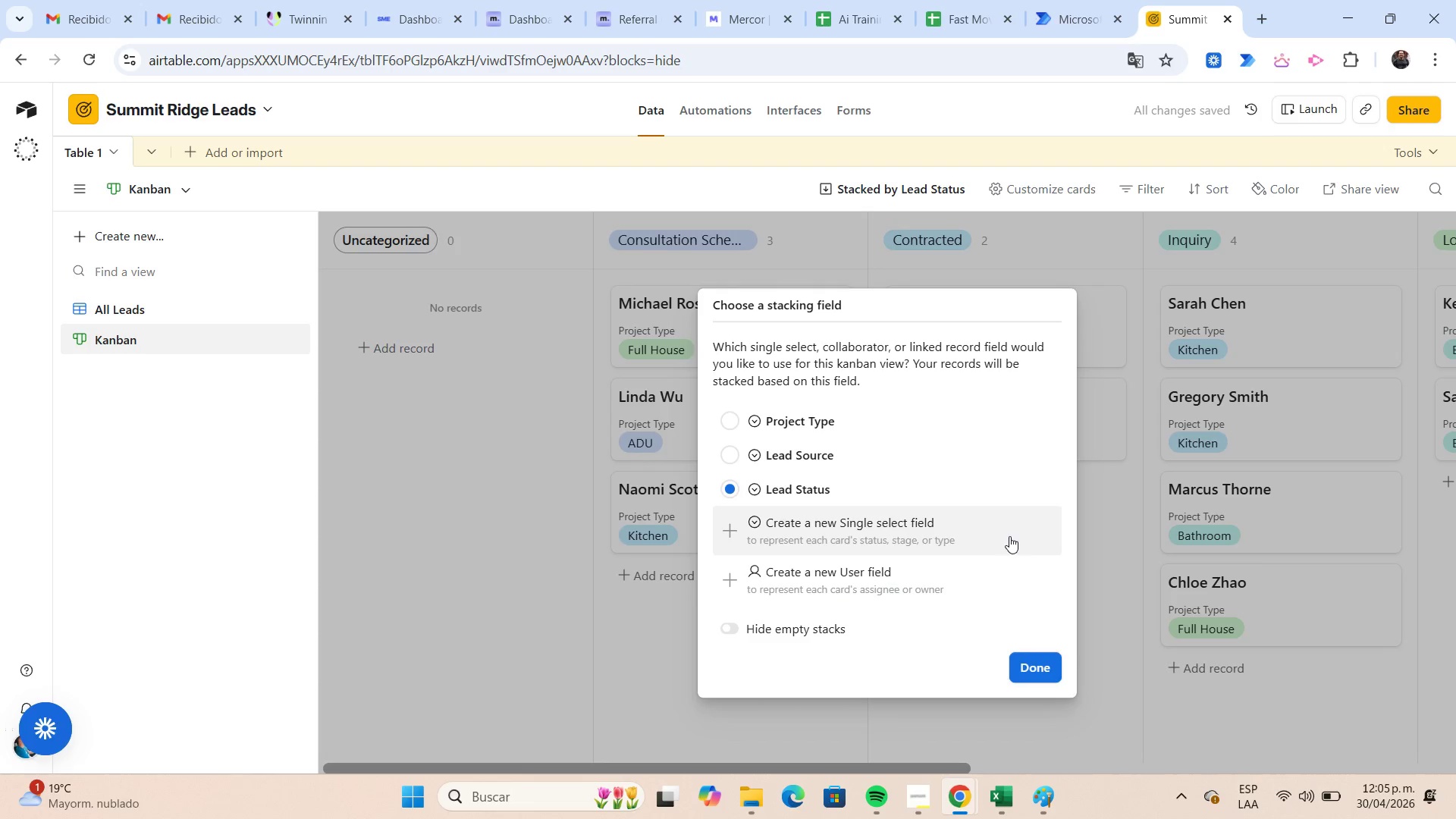 
wait(8.05)
 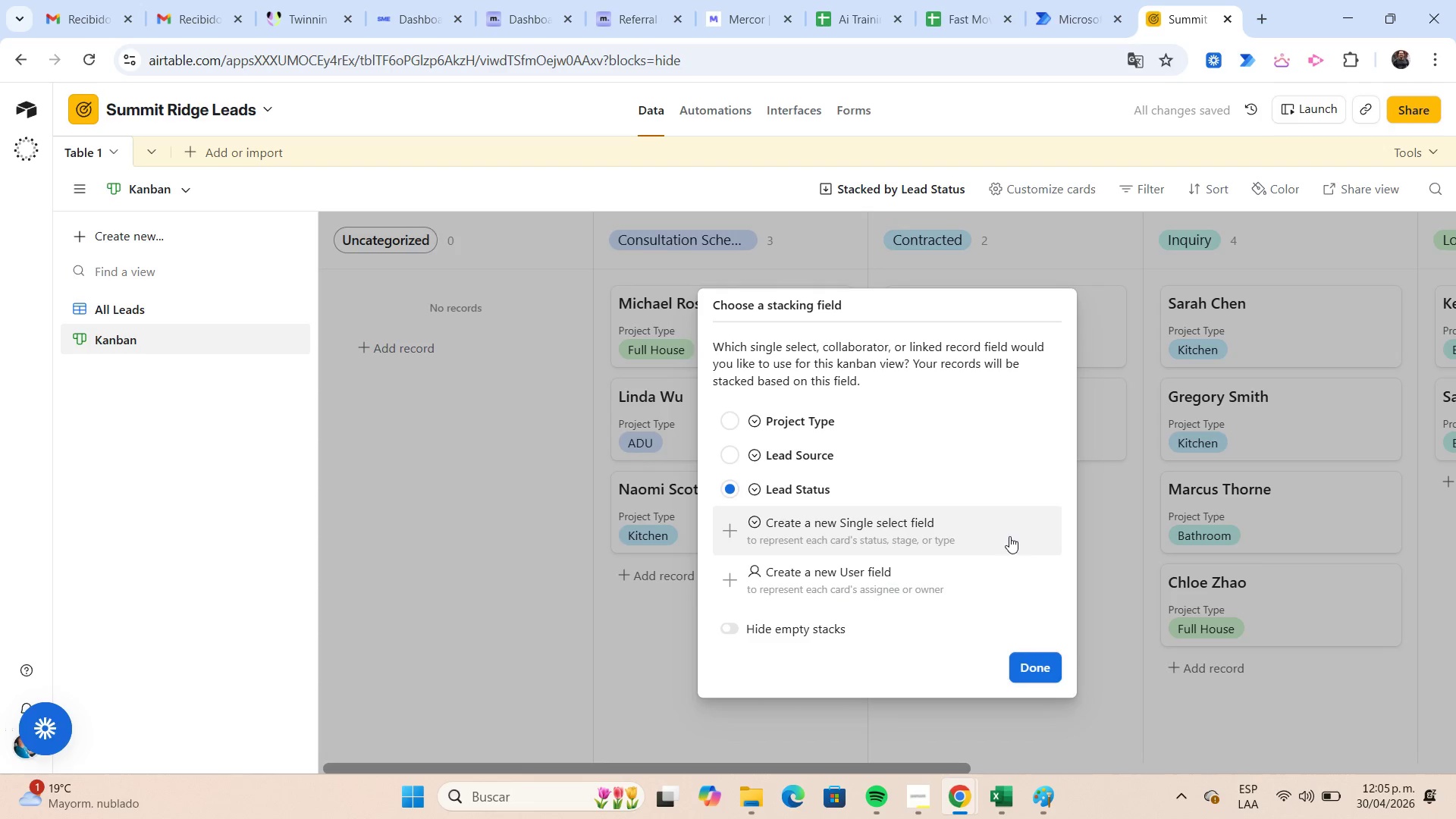 
left_click([1040, 664])
 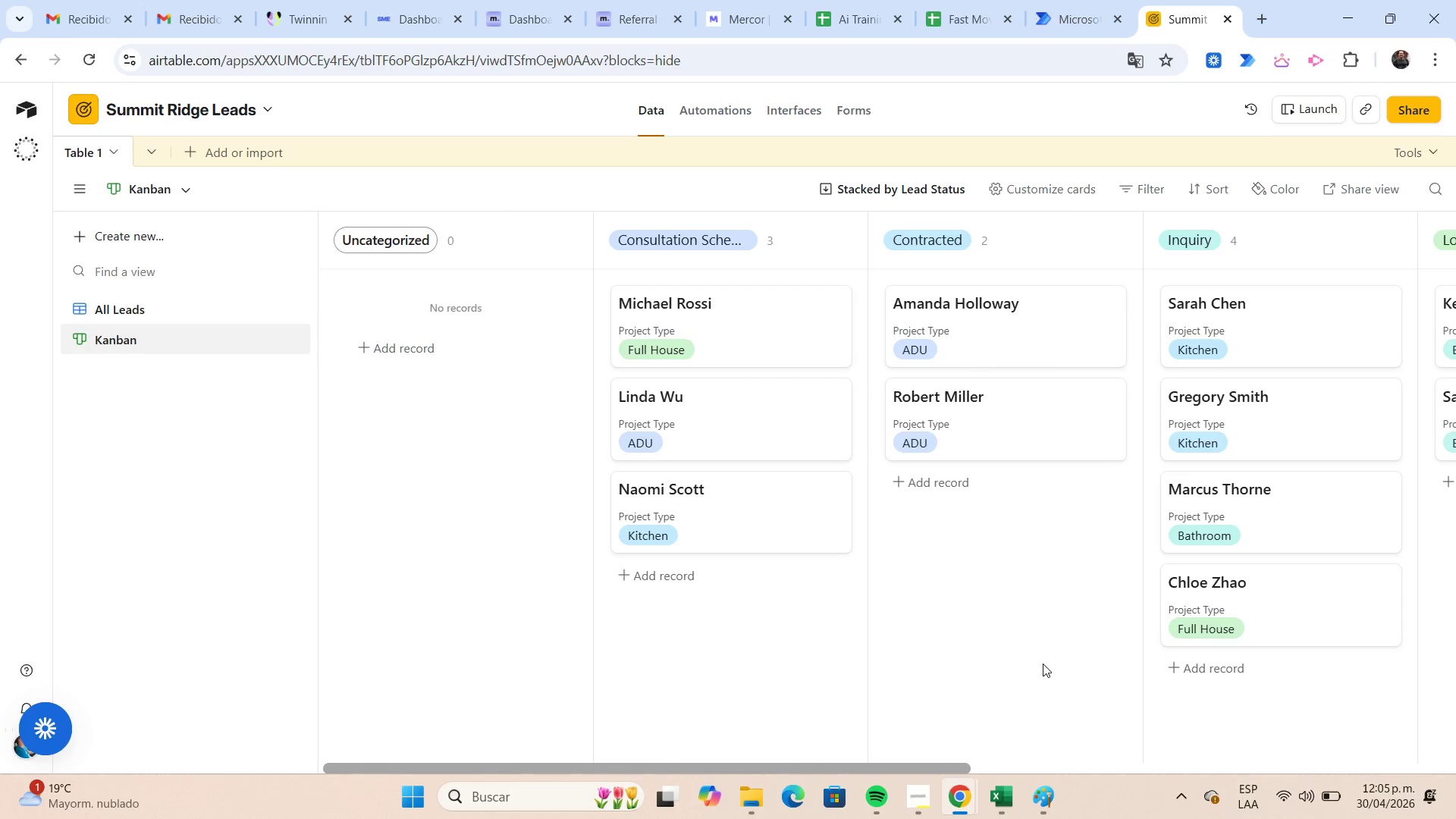 
wait(10.47)
 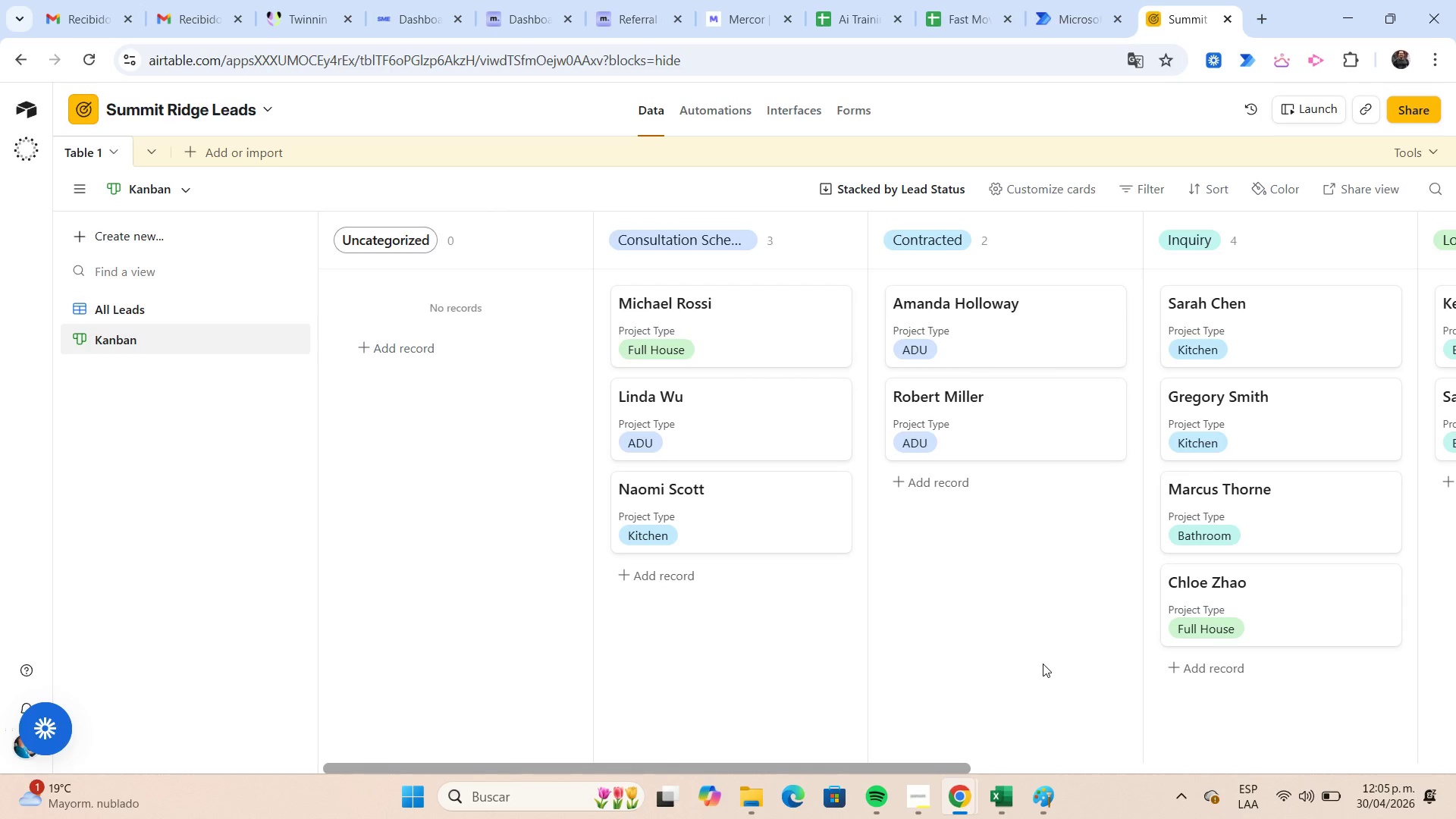 
left_click_drag(start_coordinate=[1276, 237], to_coordinate=[763, 230])
 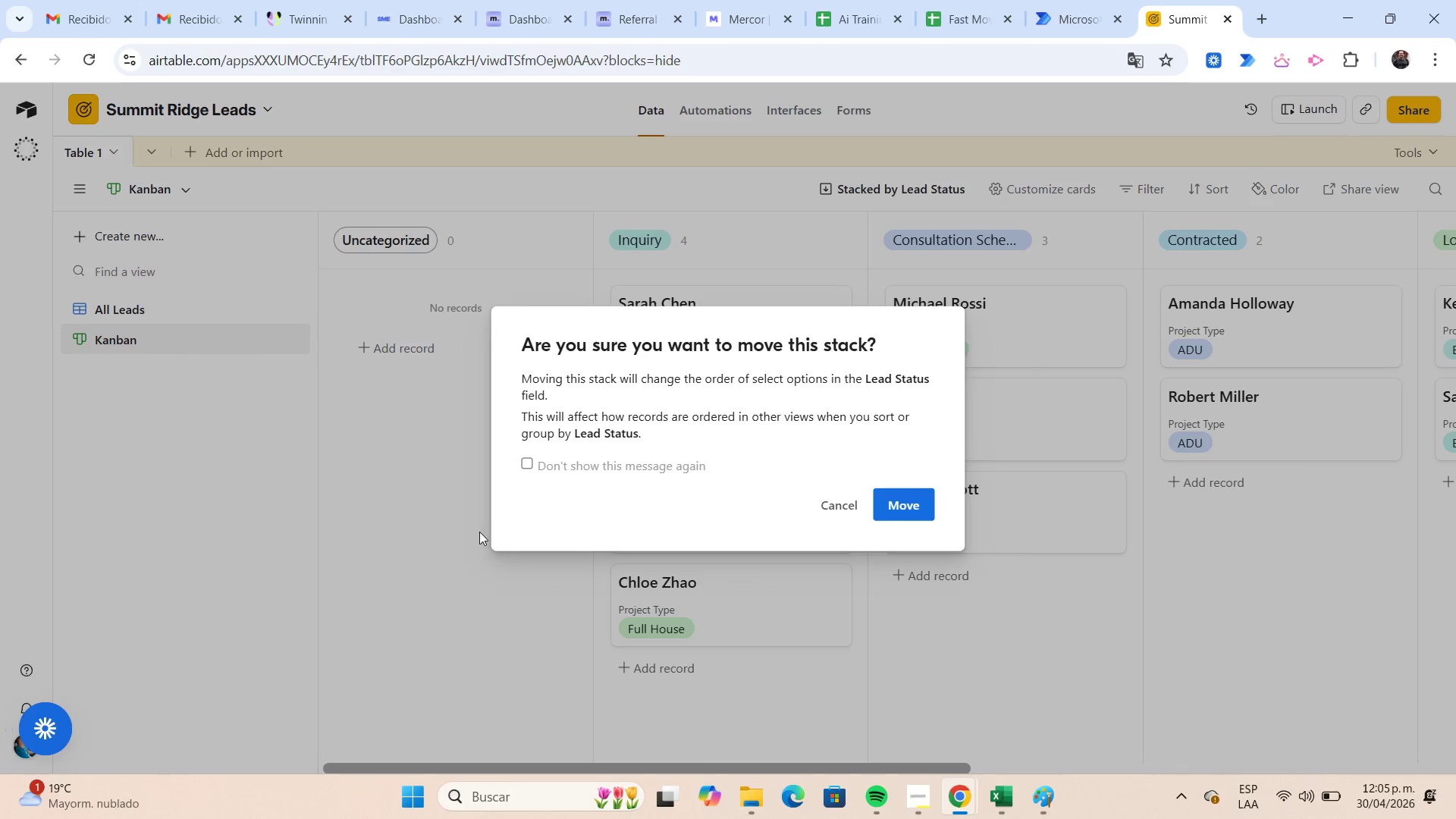 
left_click([528, 462])
 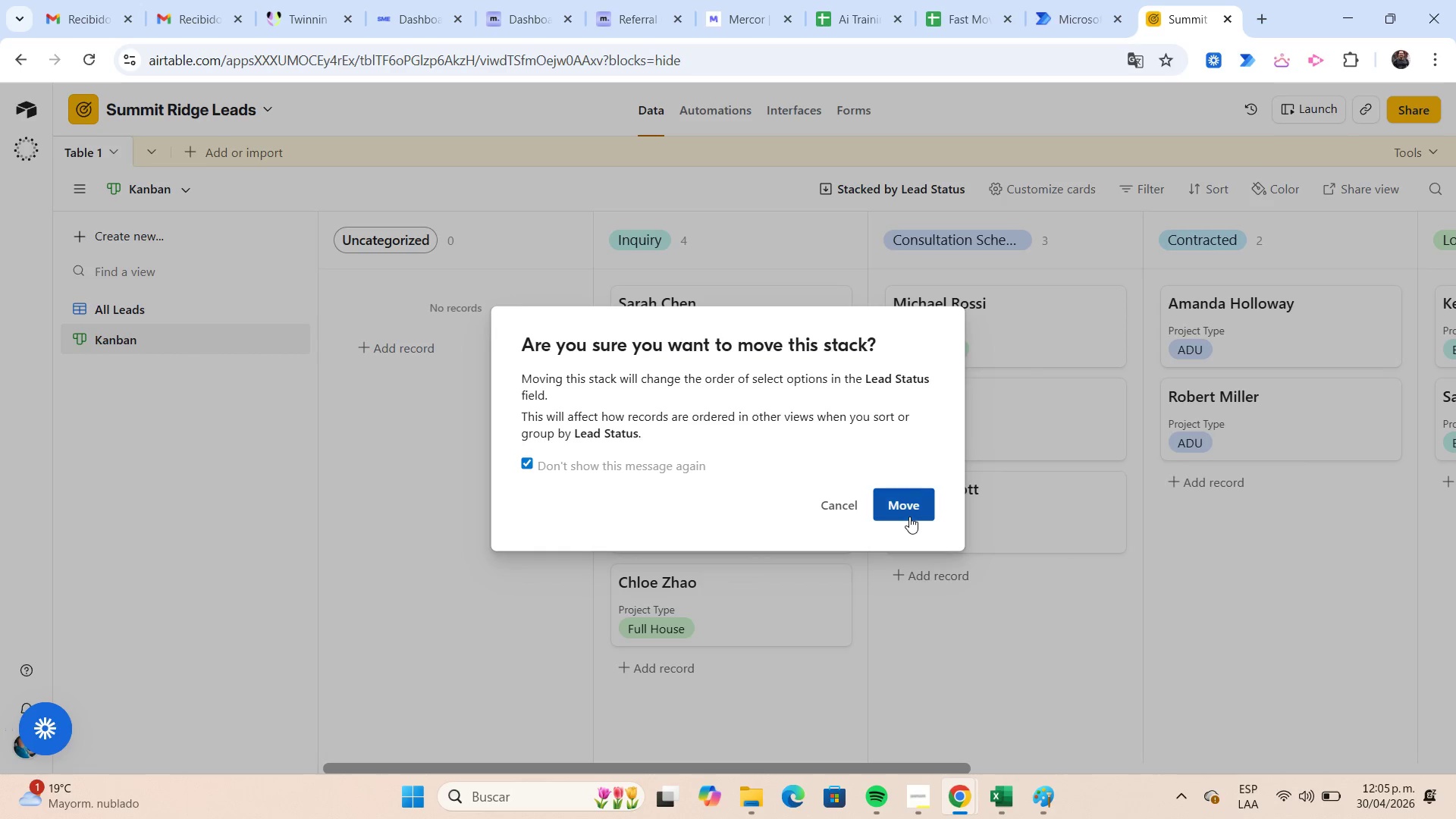 
left_click([909, 511])
 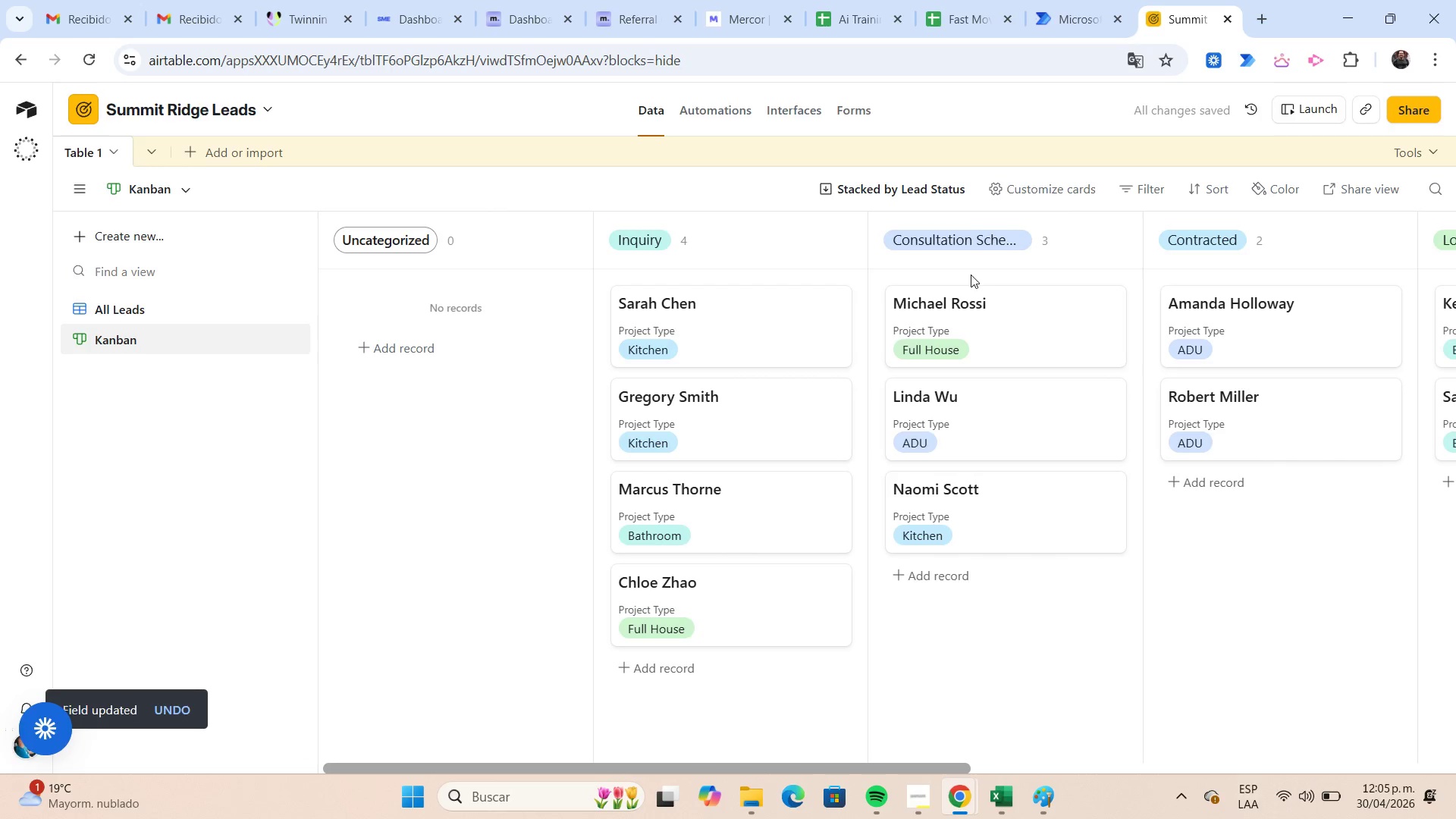 
wait(6.34)
 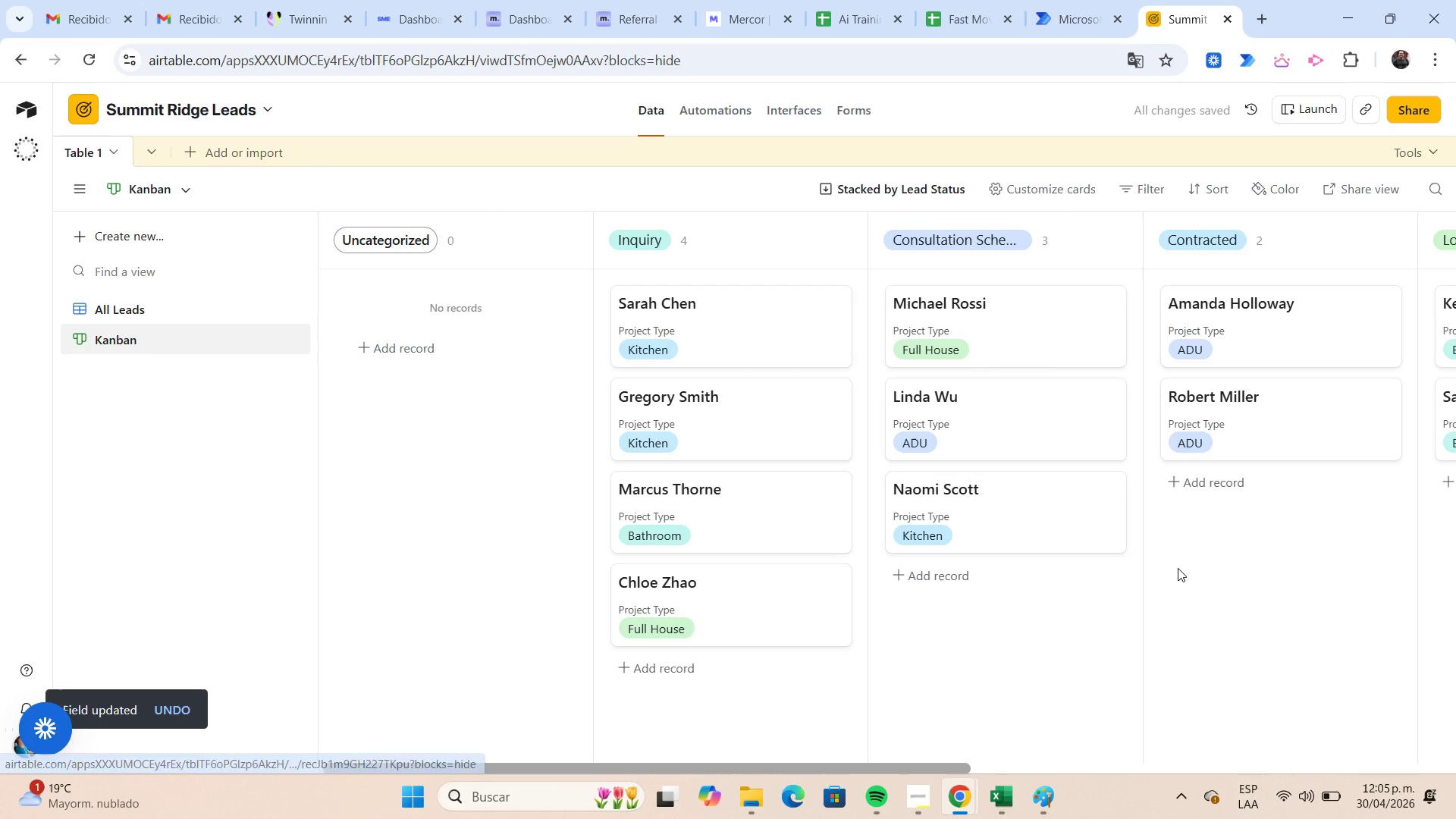 
left_click_drag(start_coordinate=[950, 770], to_coordinate=[1215, 758])
 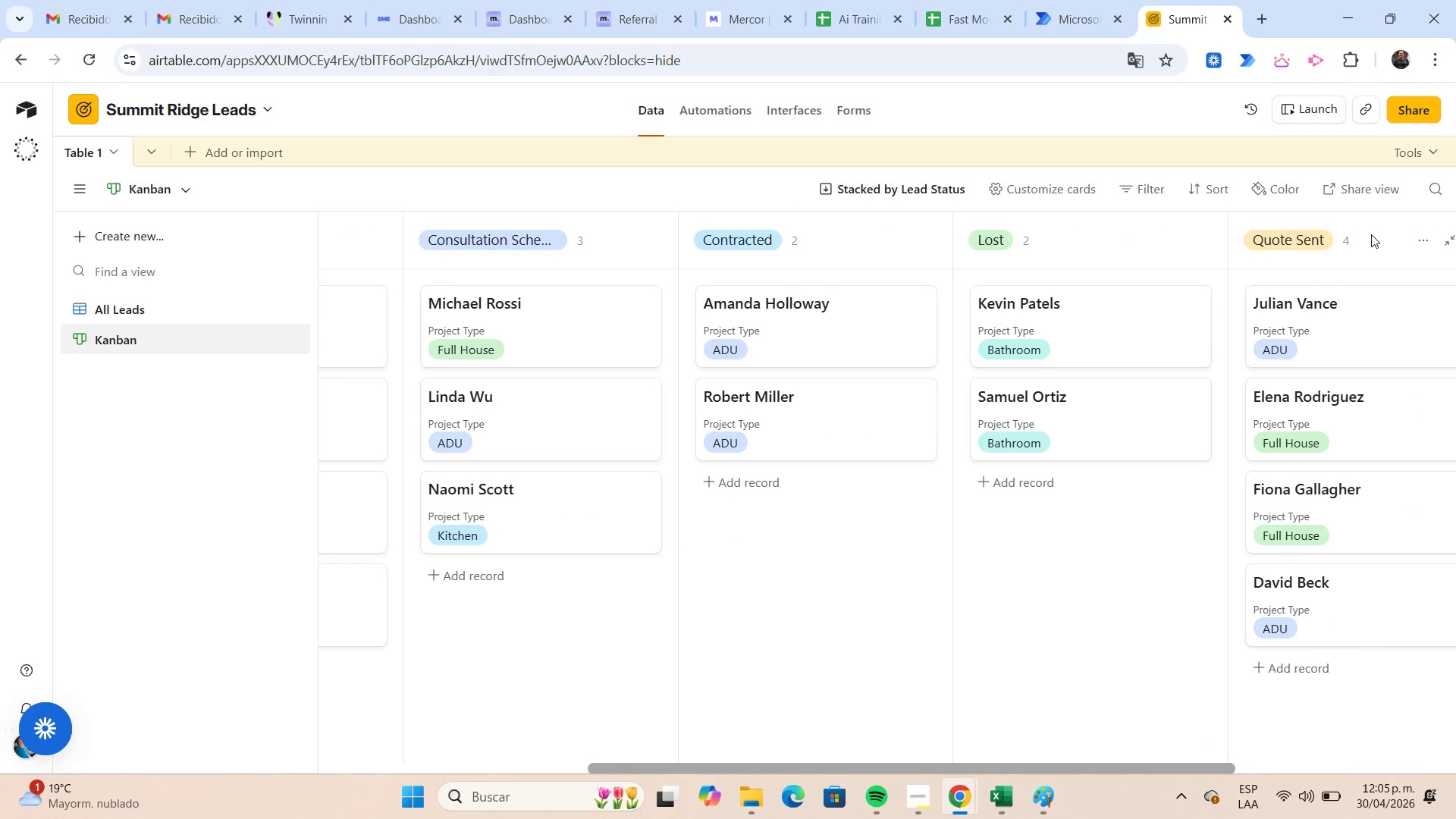 
left_click_drag(start_coordinate=[1368, 240], to_coordinate=[817, 238])
 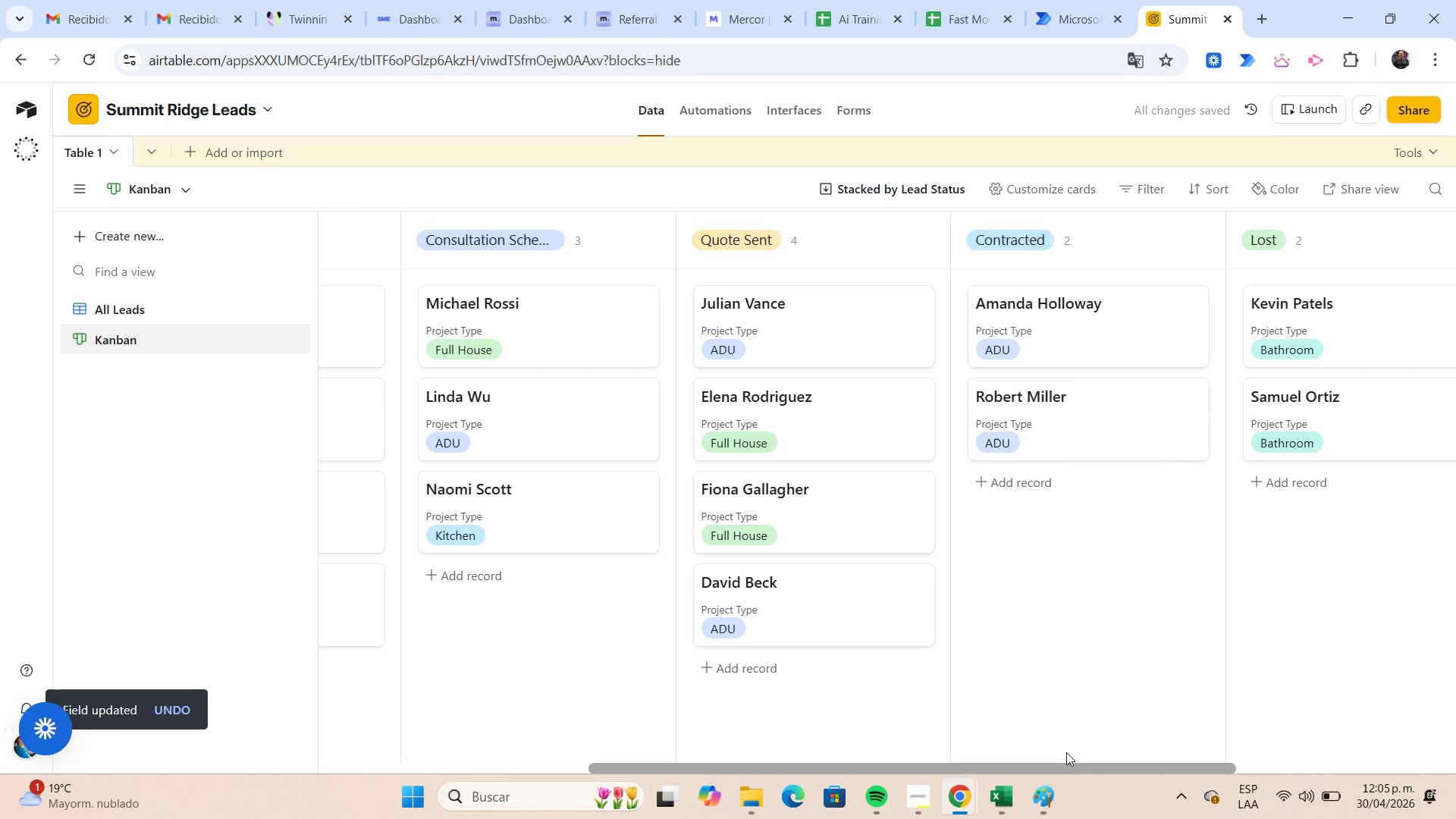 
left_click_drag(start_coordinate=[1064, 764], to_coordinate=[1062, 779])
 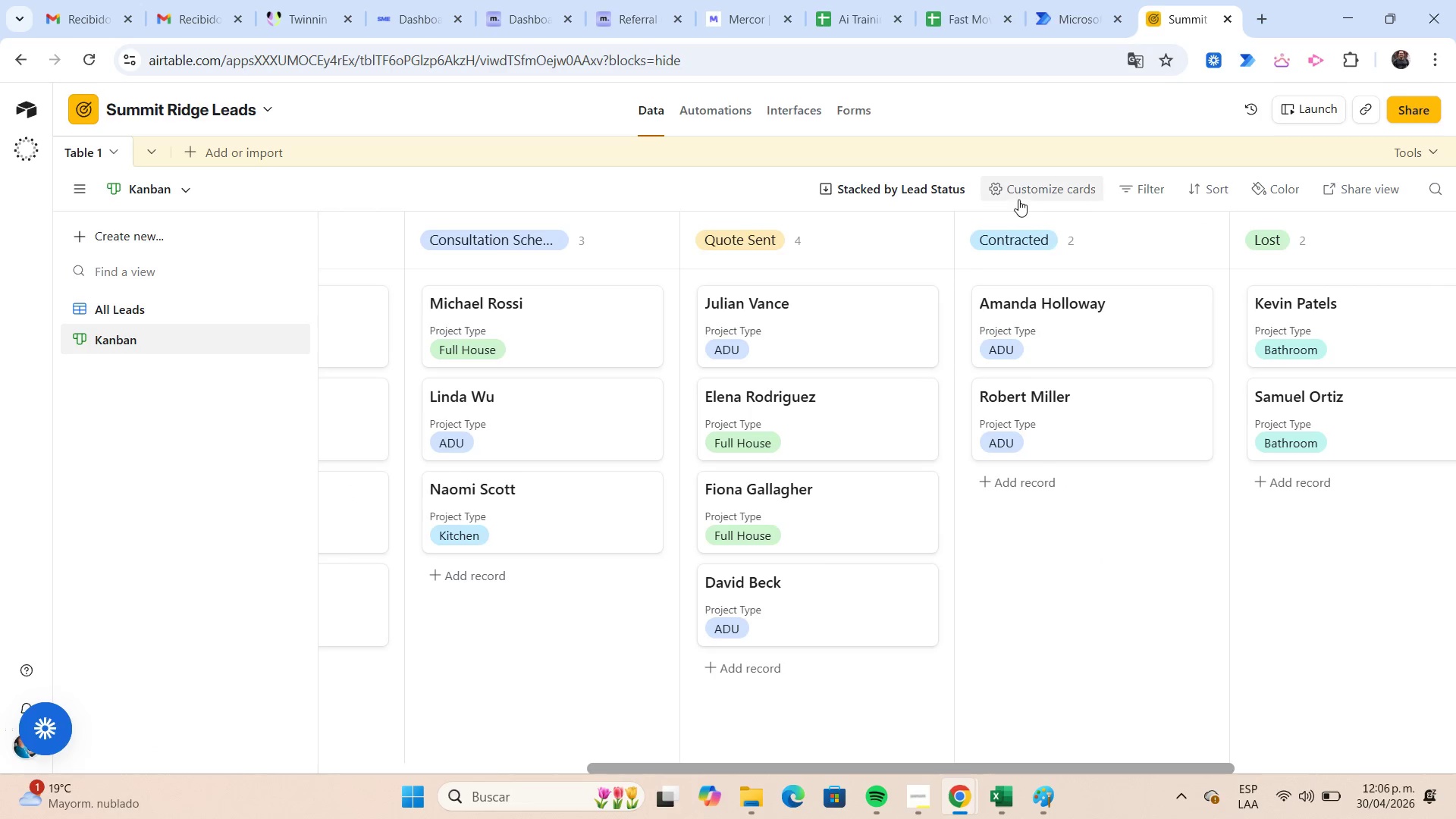 
left_click([1026, 193])
 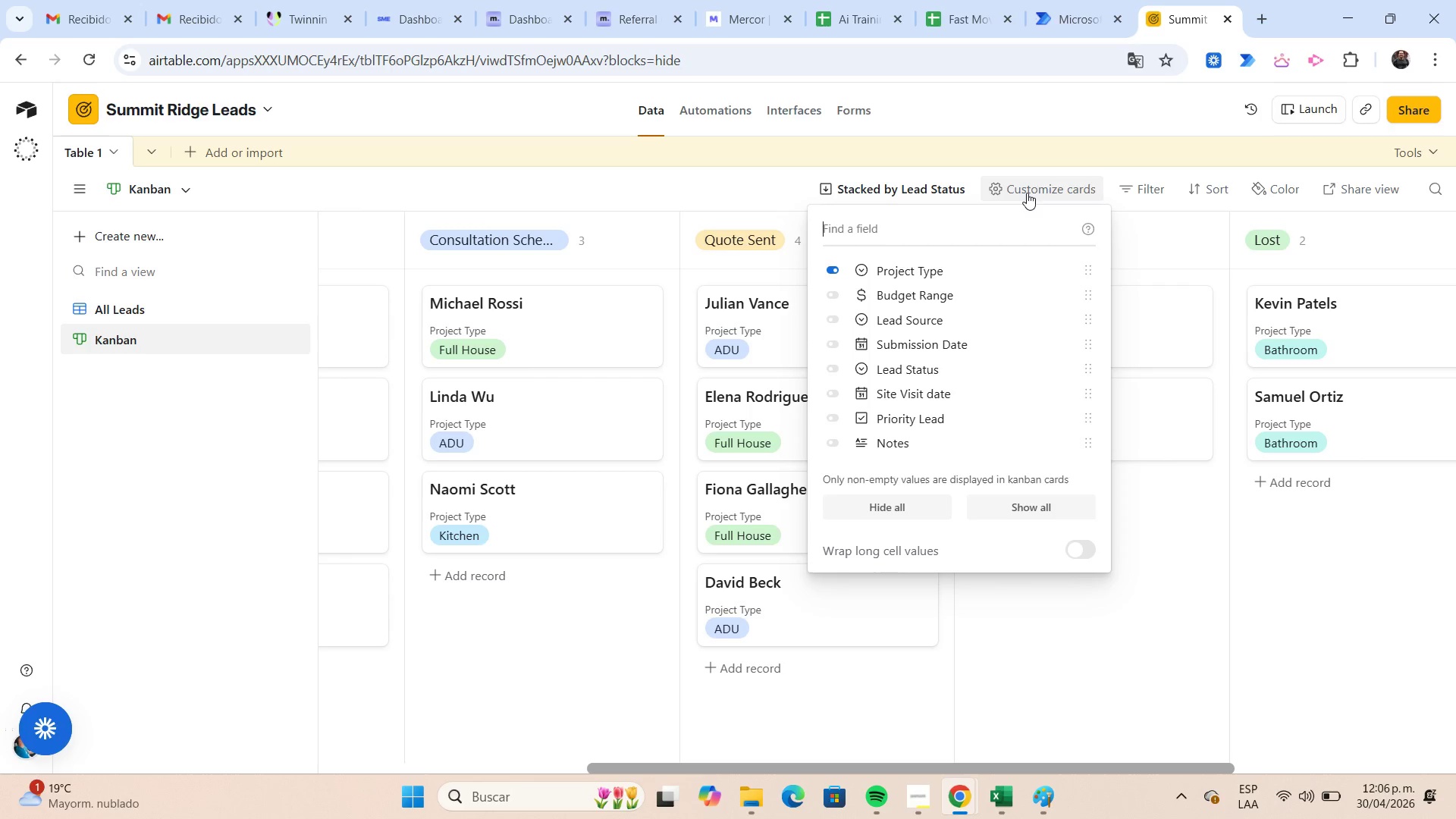 
wait(7.27)
 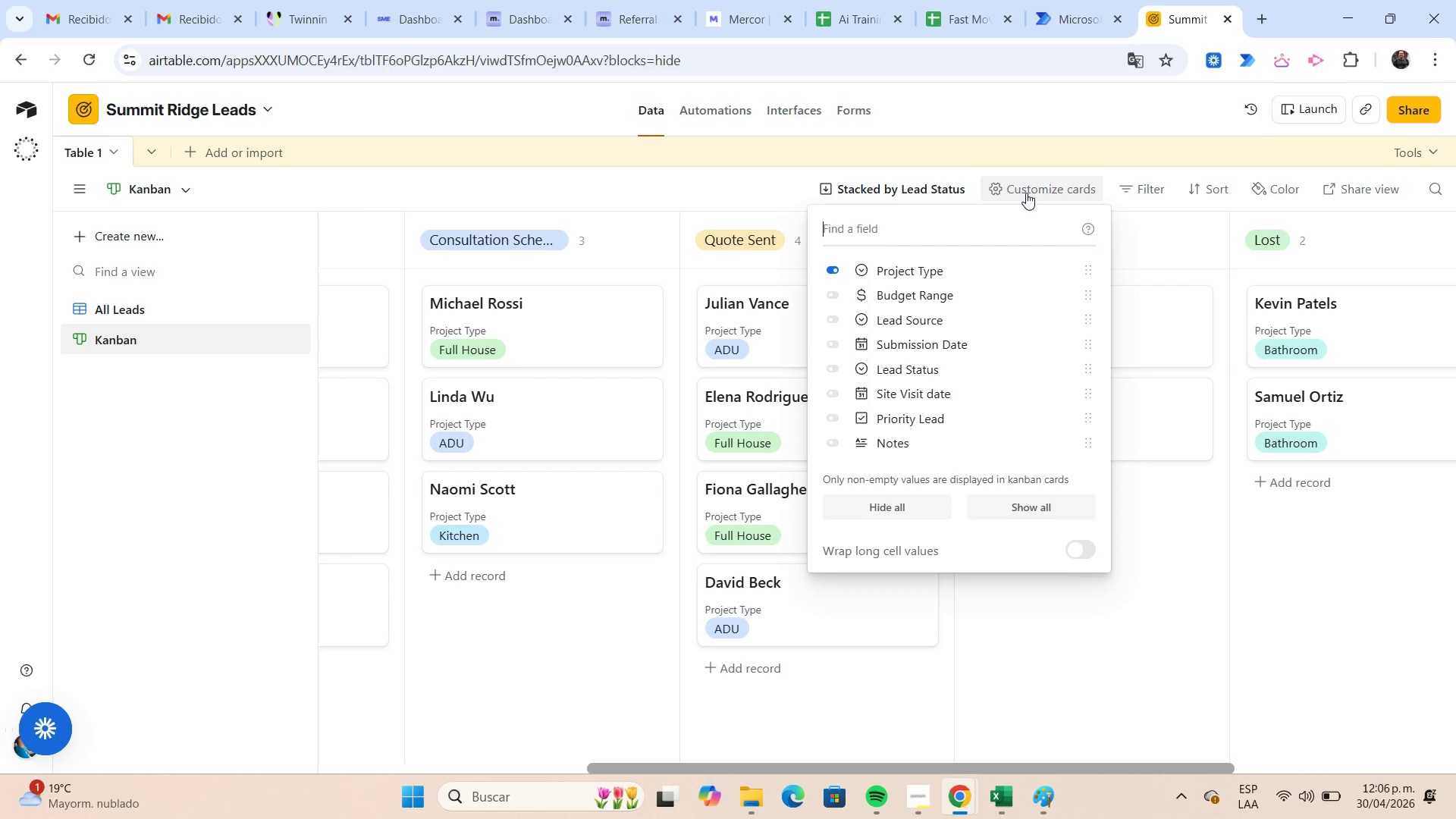 
left_click([836, 298])
 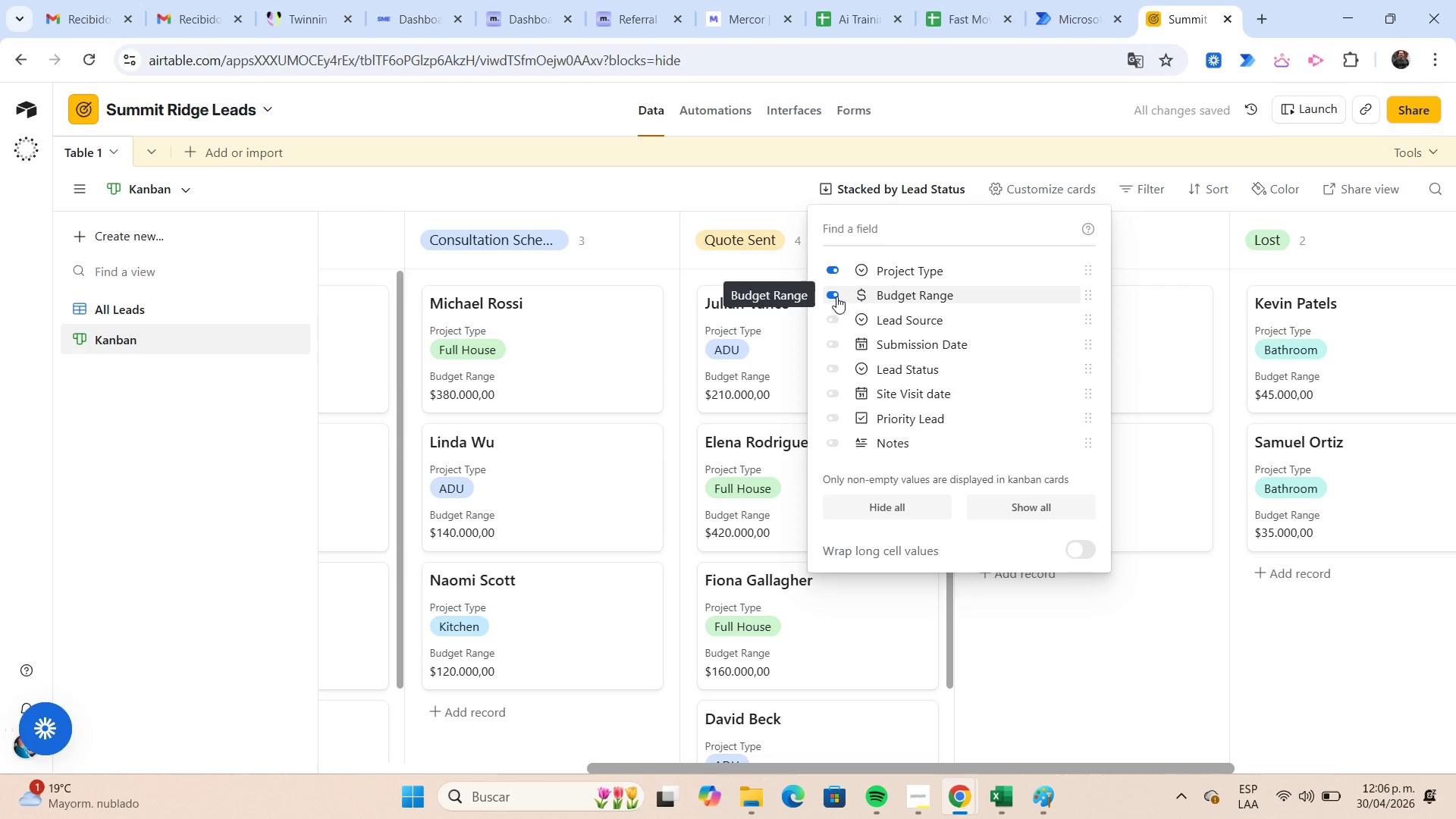 
left_click([833, 322])
 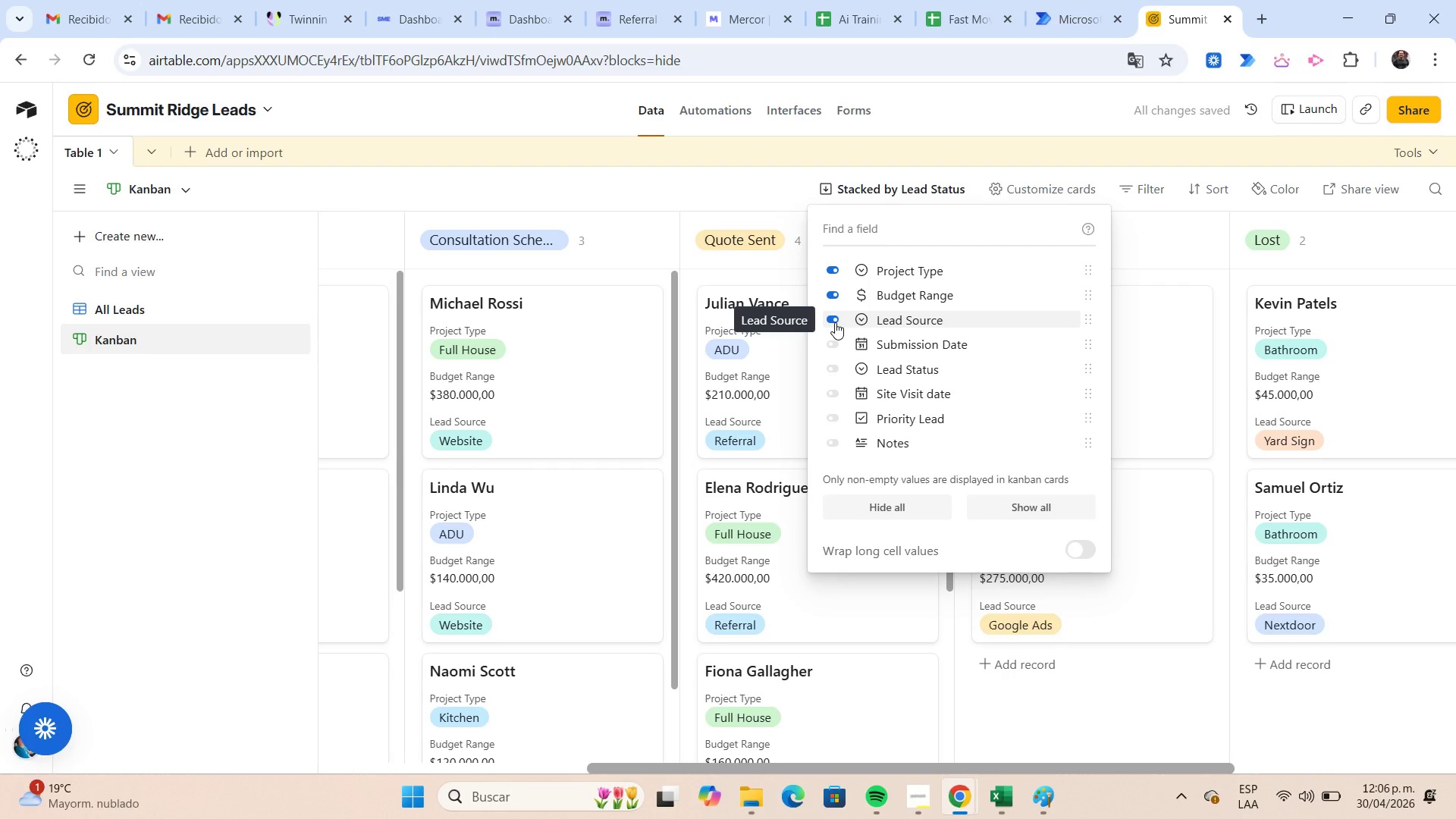 
wait(5.95)
 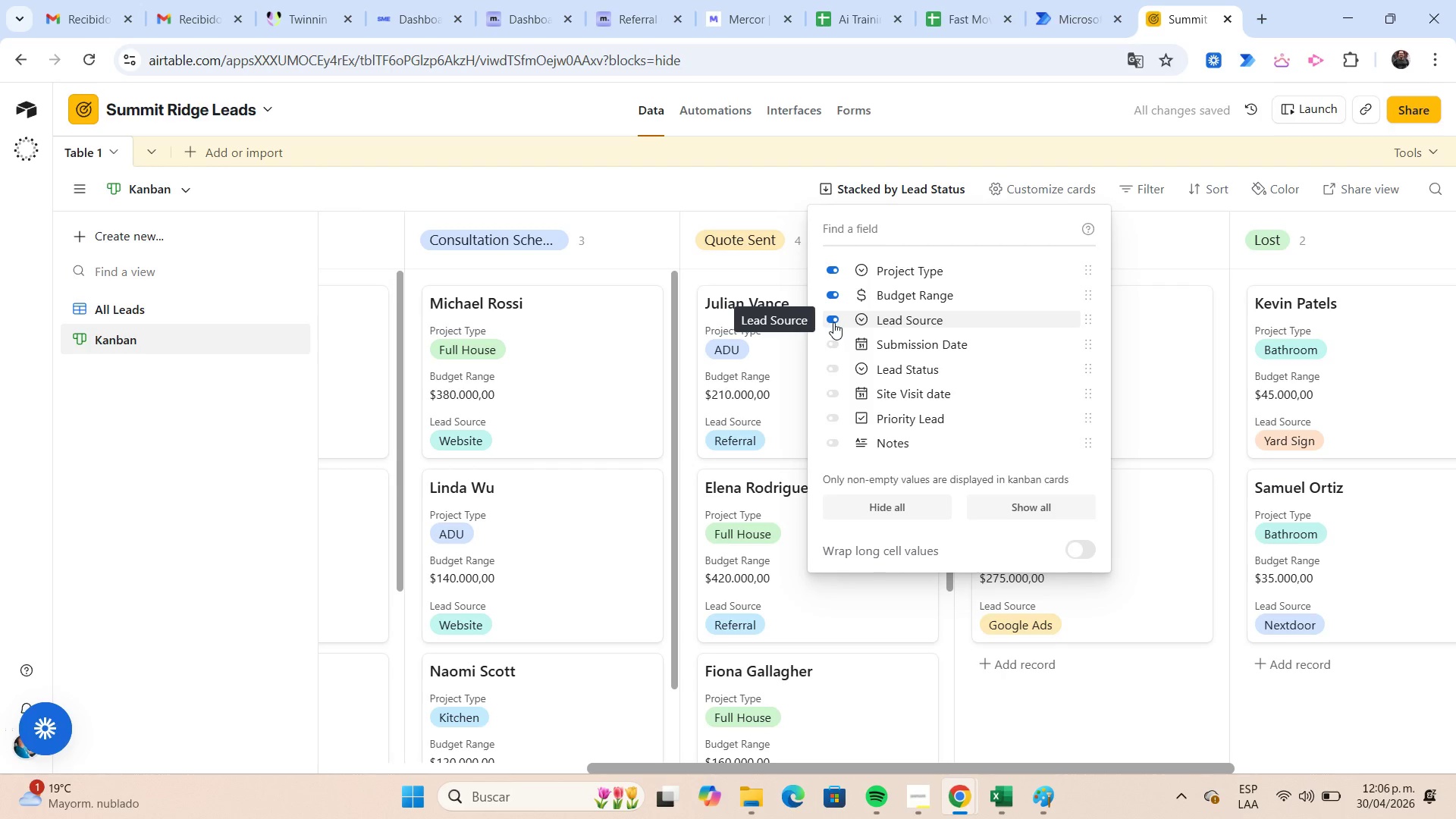 
left_click([839, 369])
 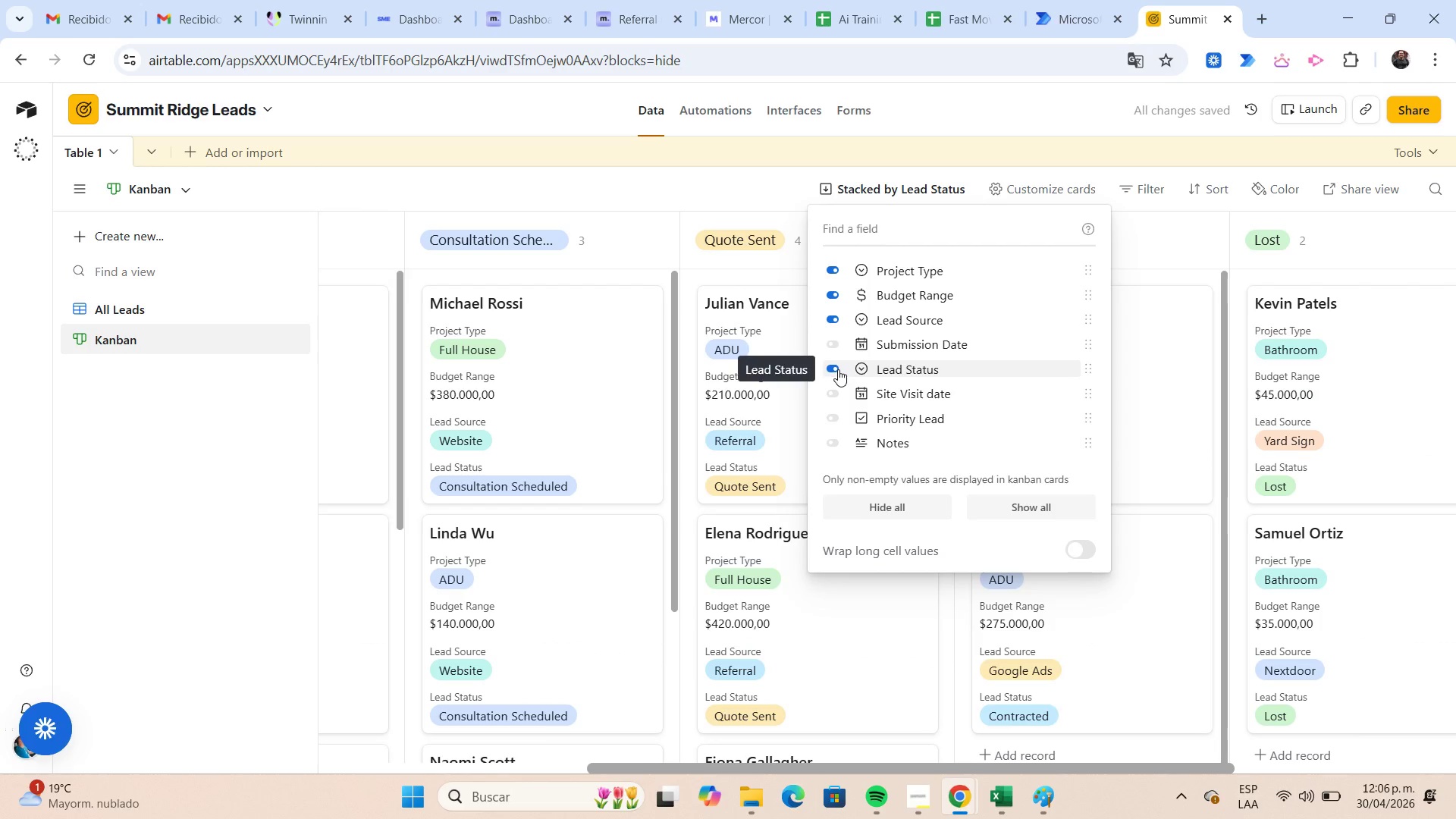 
left_click([838, 369])
 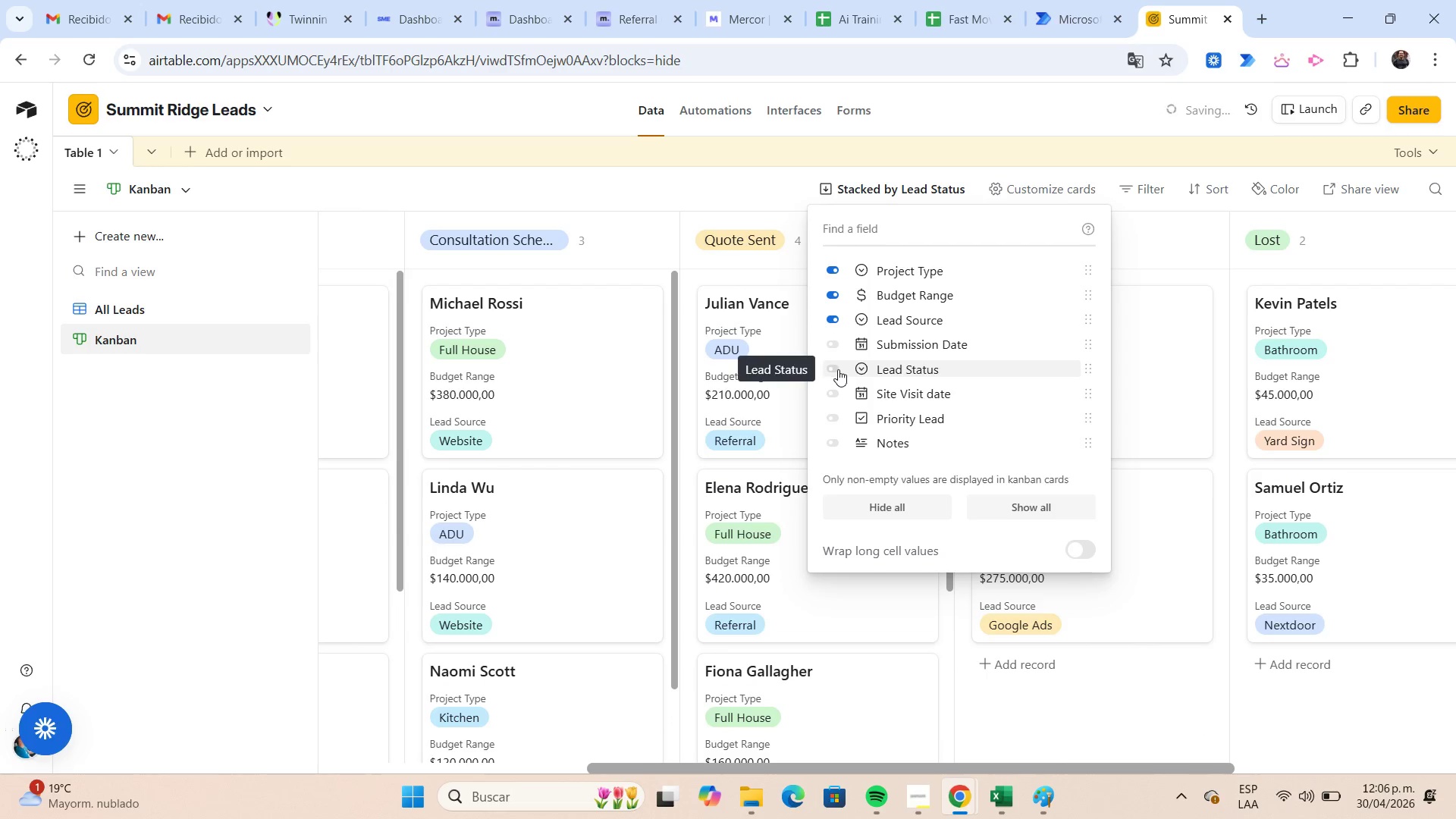 
left_click([838, 369])
 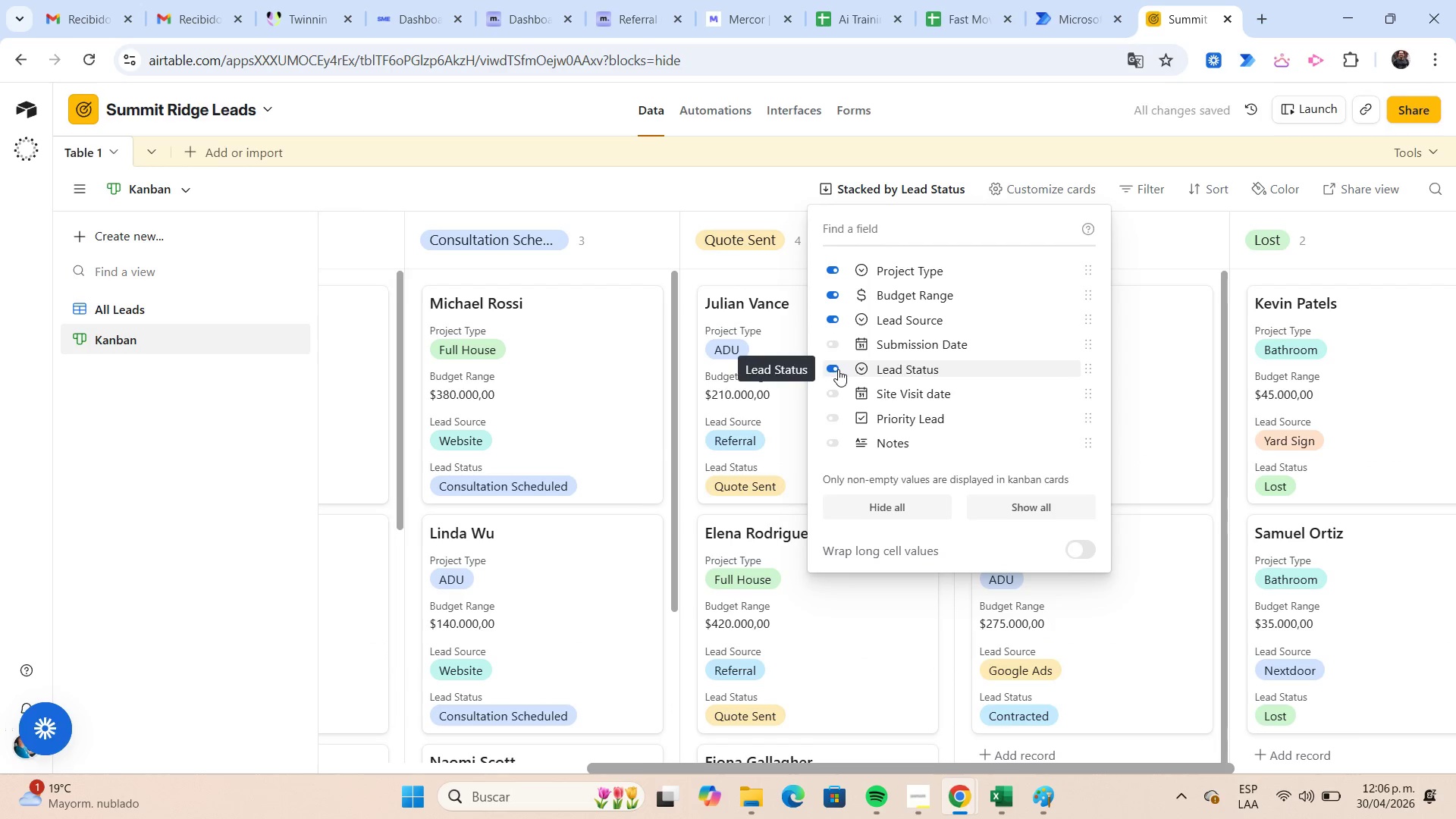 
left_click([838, 369])
 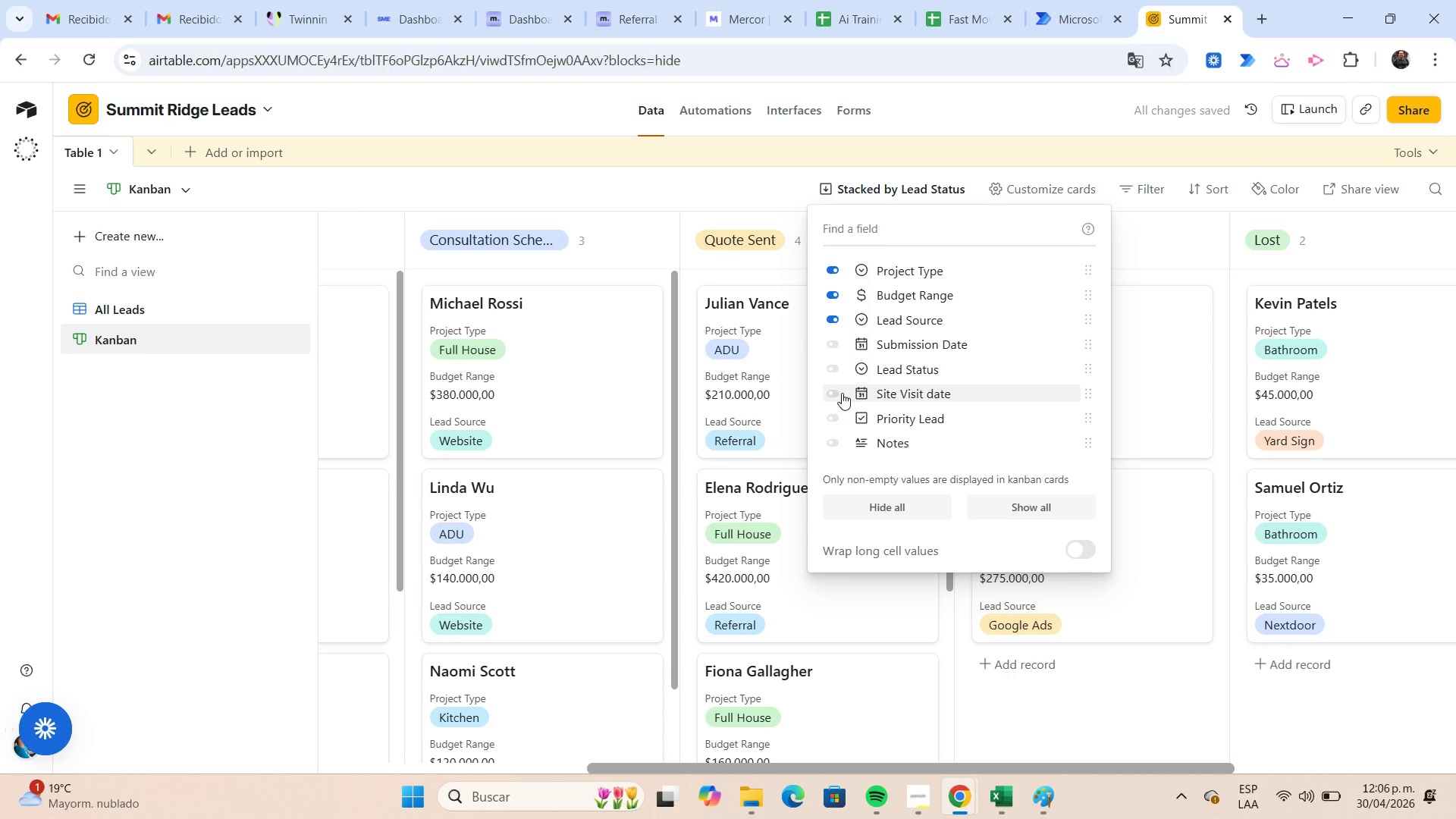 
left_click([835, 413])
 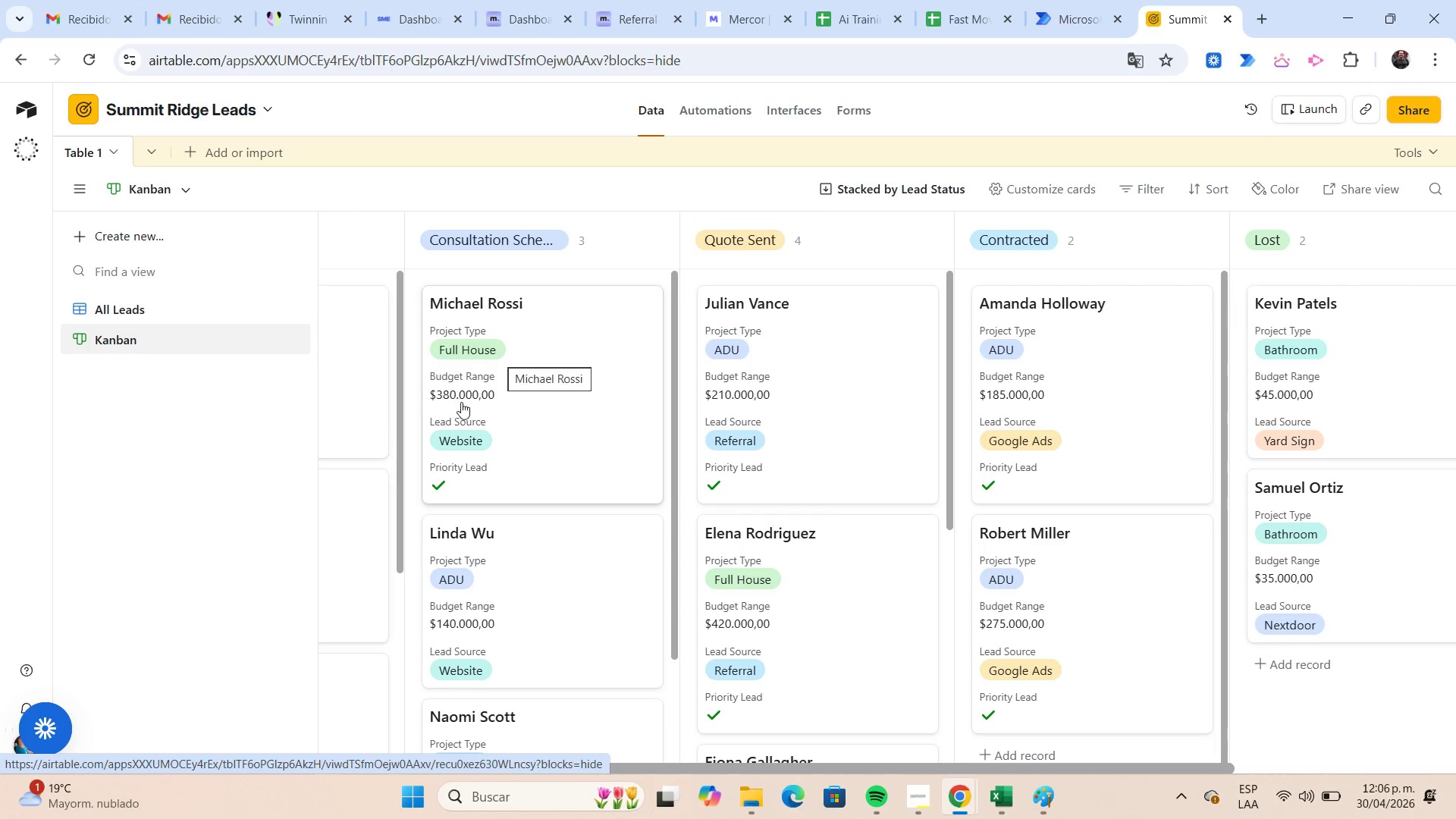 
wait(16.98)
 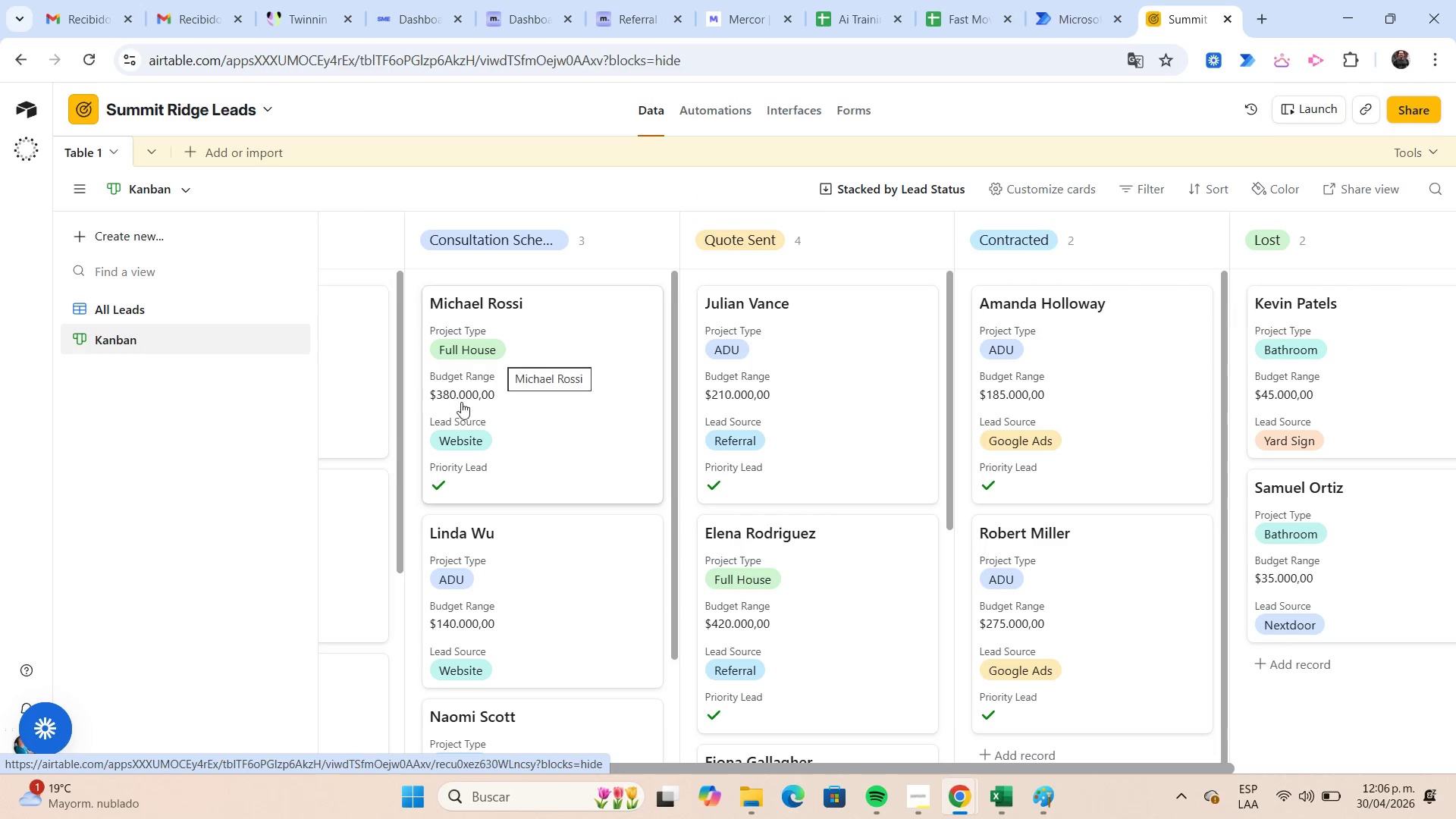 
left_click_drag(start_coordinate=[956, 767], to_coordinate=[666, 733])
 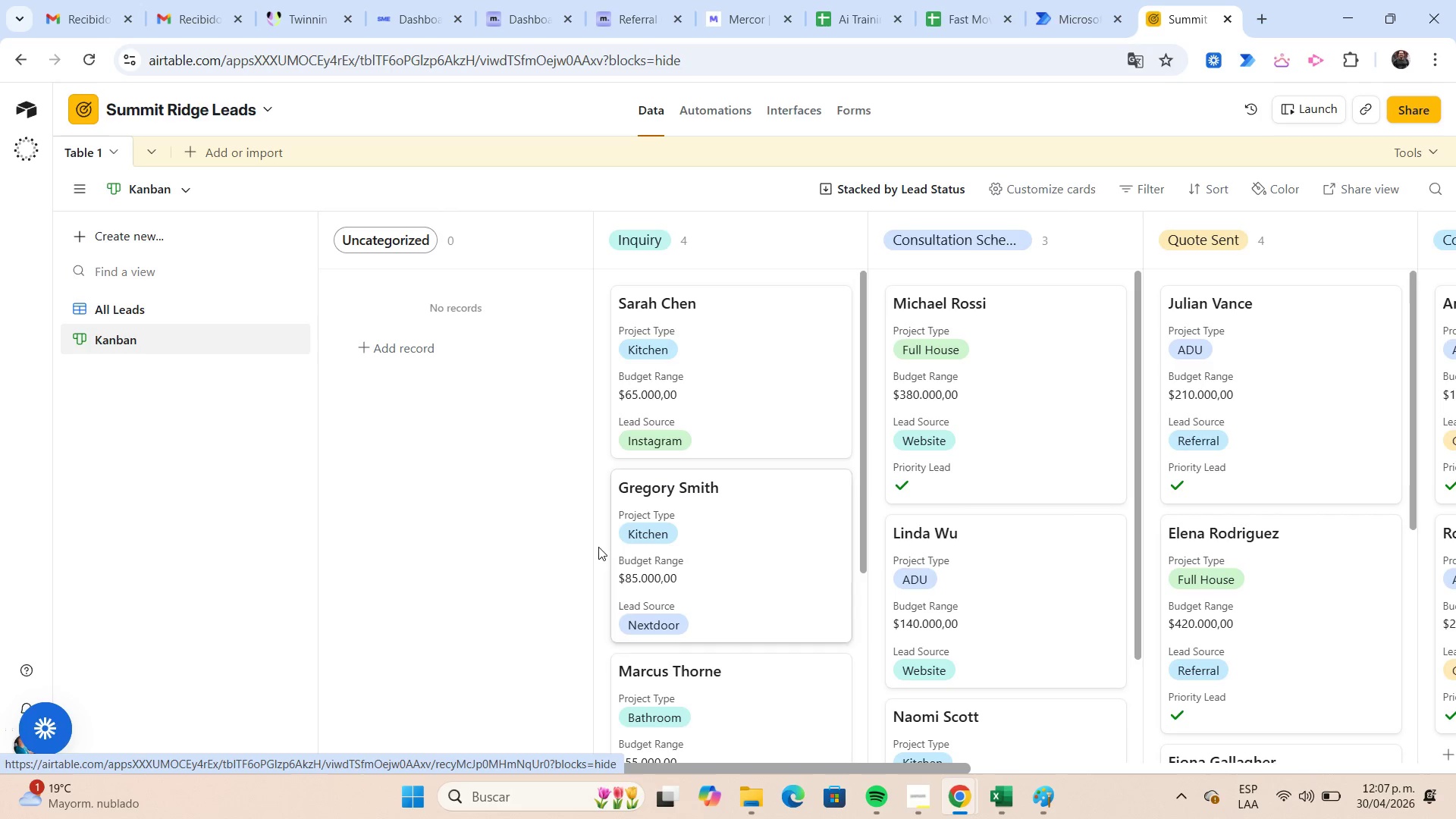 
wait(7.22)
 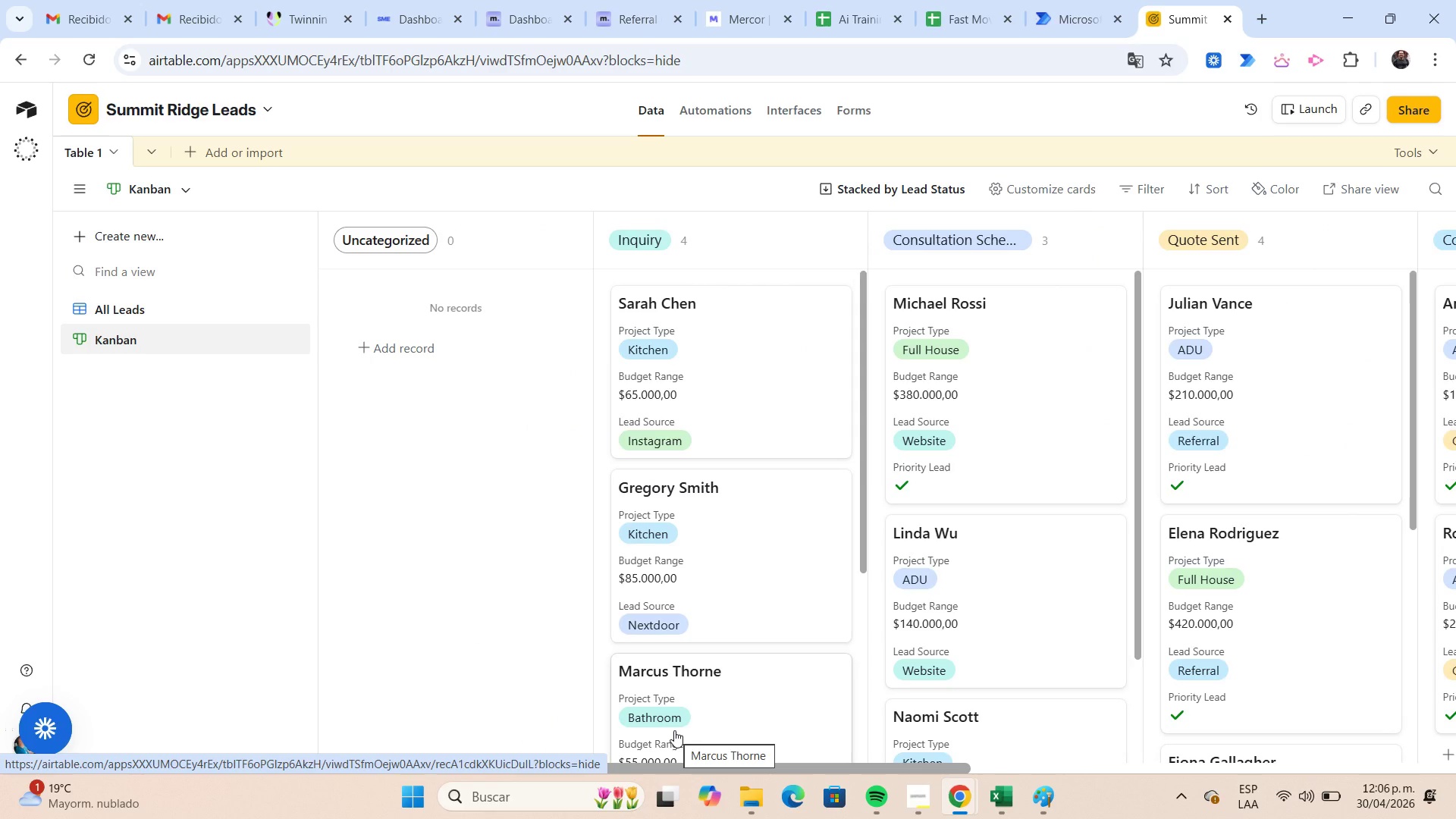 
left_click([924, 790])
 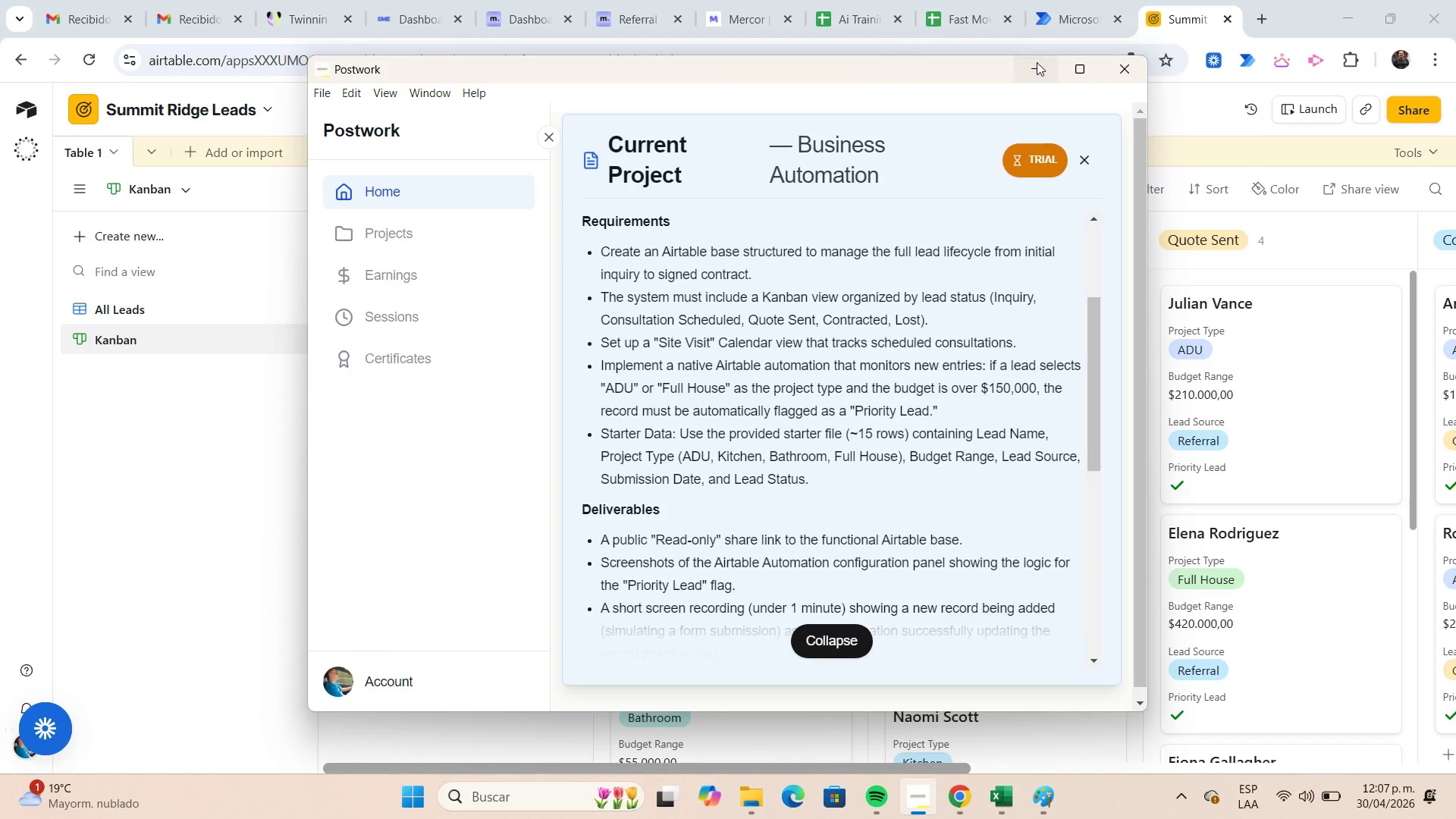 
wait(21.89)
 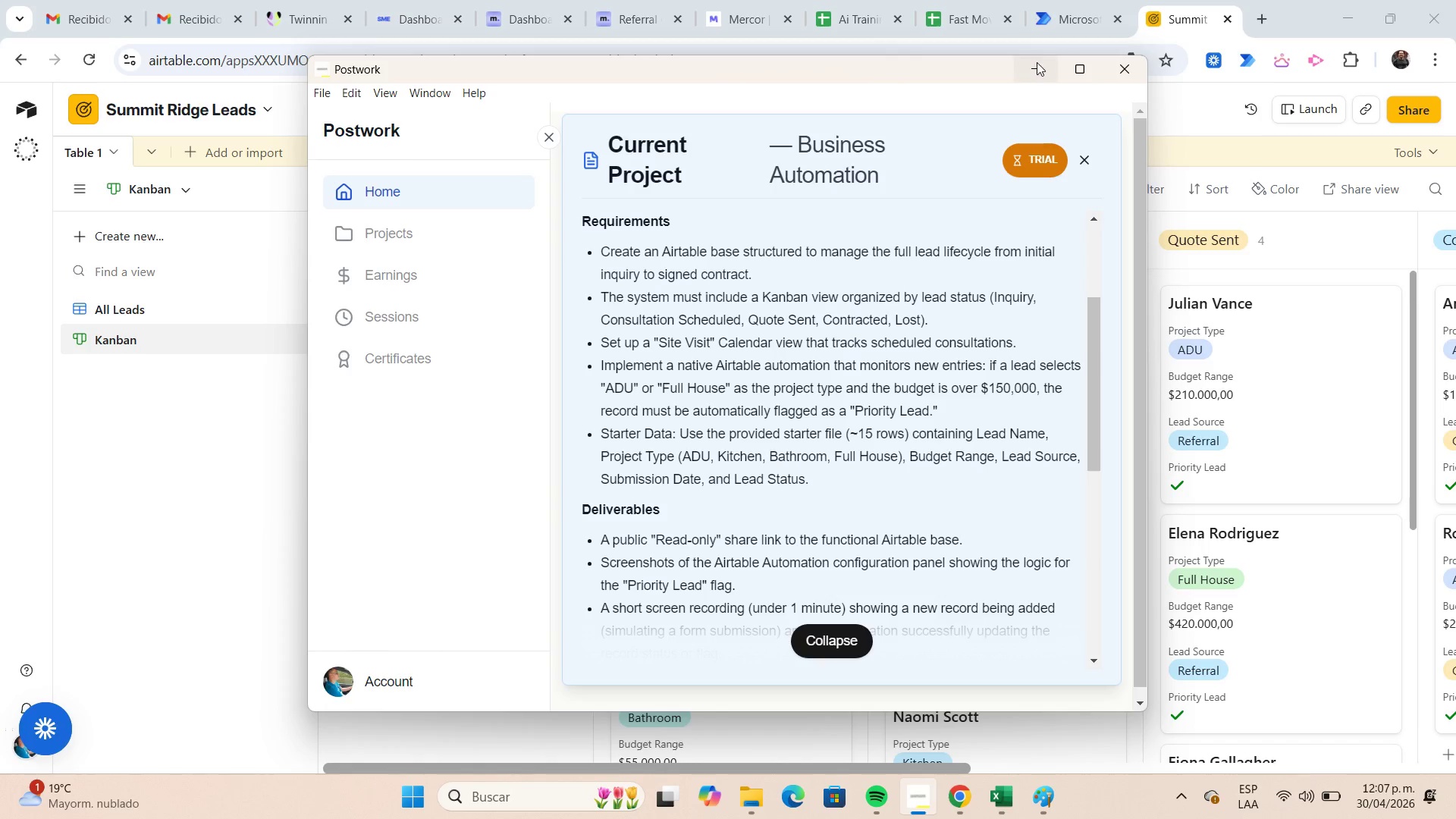 
left_click_drag(start_coordinate=[846, 766], to_coordinate=[705, 758])
 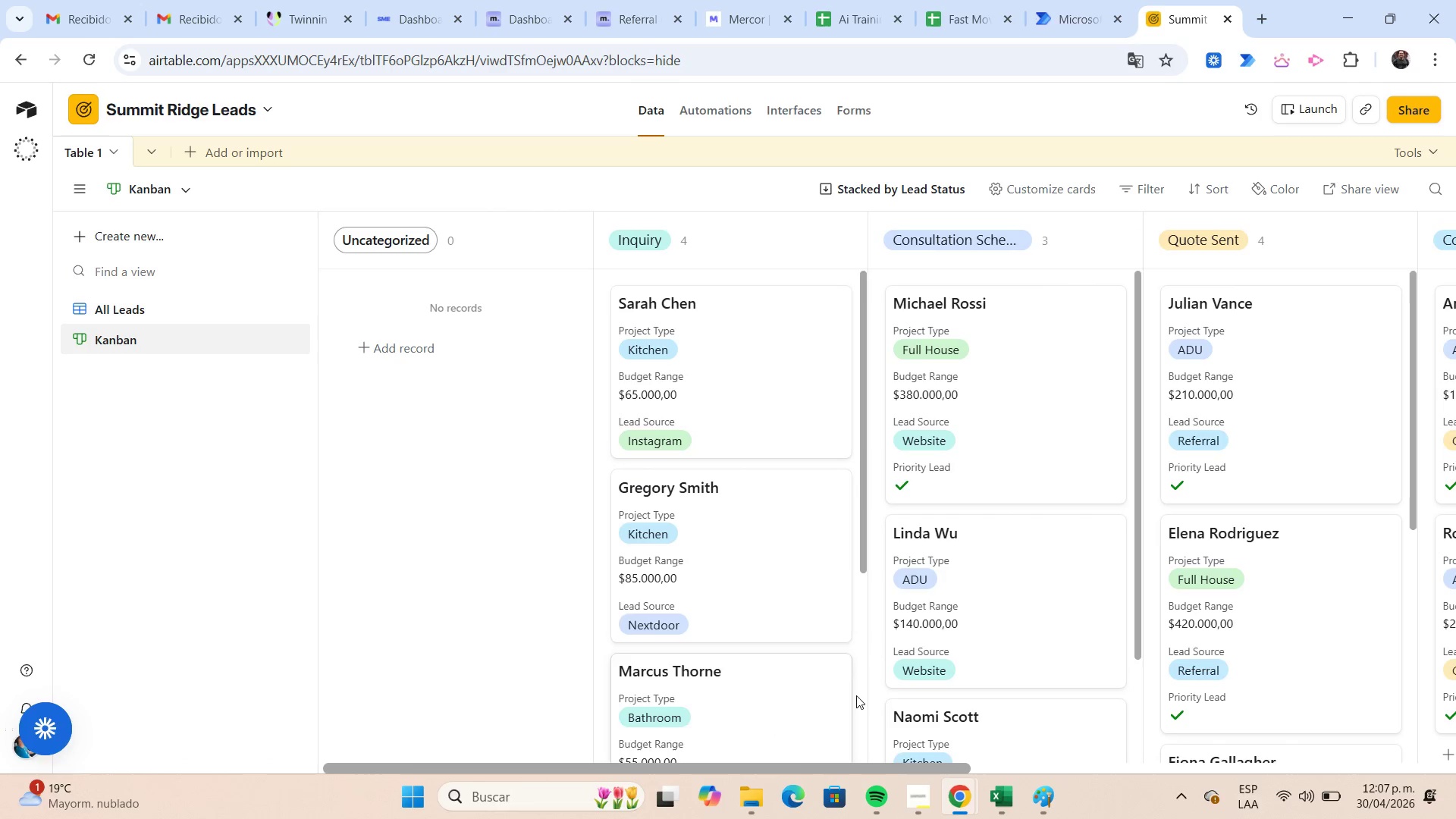 
left_click([923, 791])